 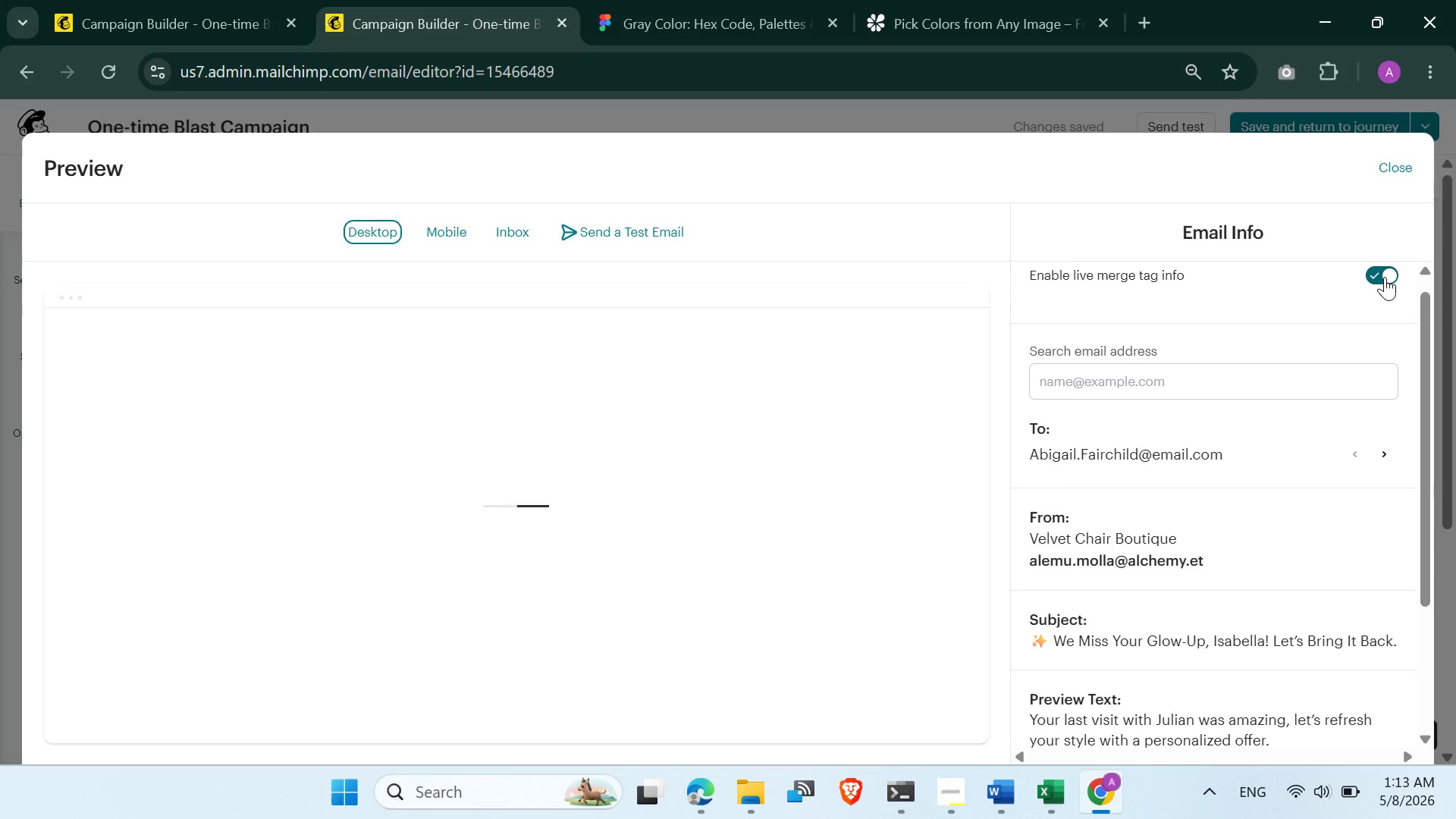 
left_click_drag(start_coordinate=[1423, 339], to_coordinate=[1423, 344])
 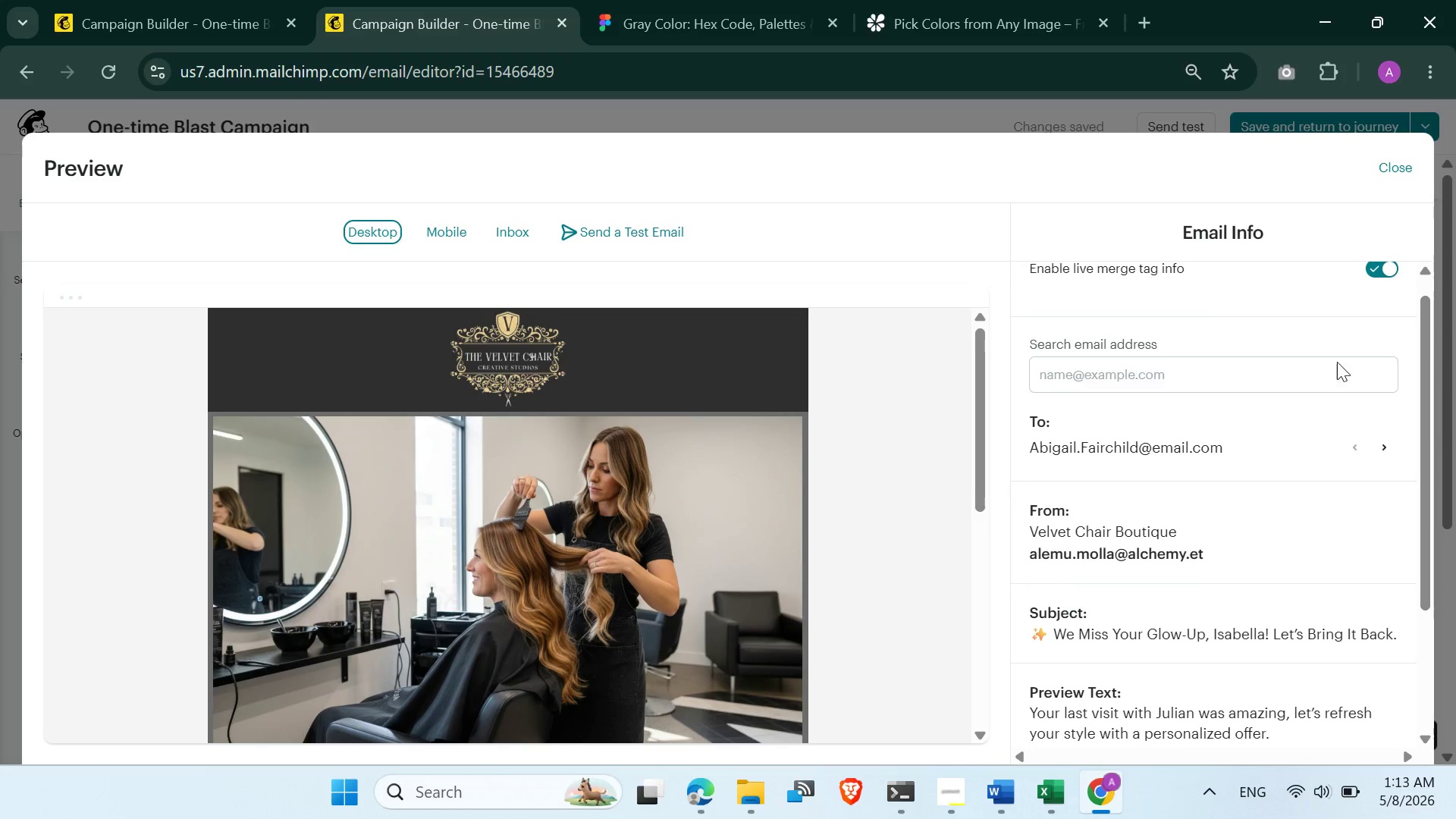 
wait(6.06)
 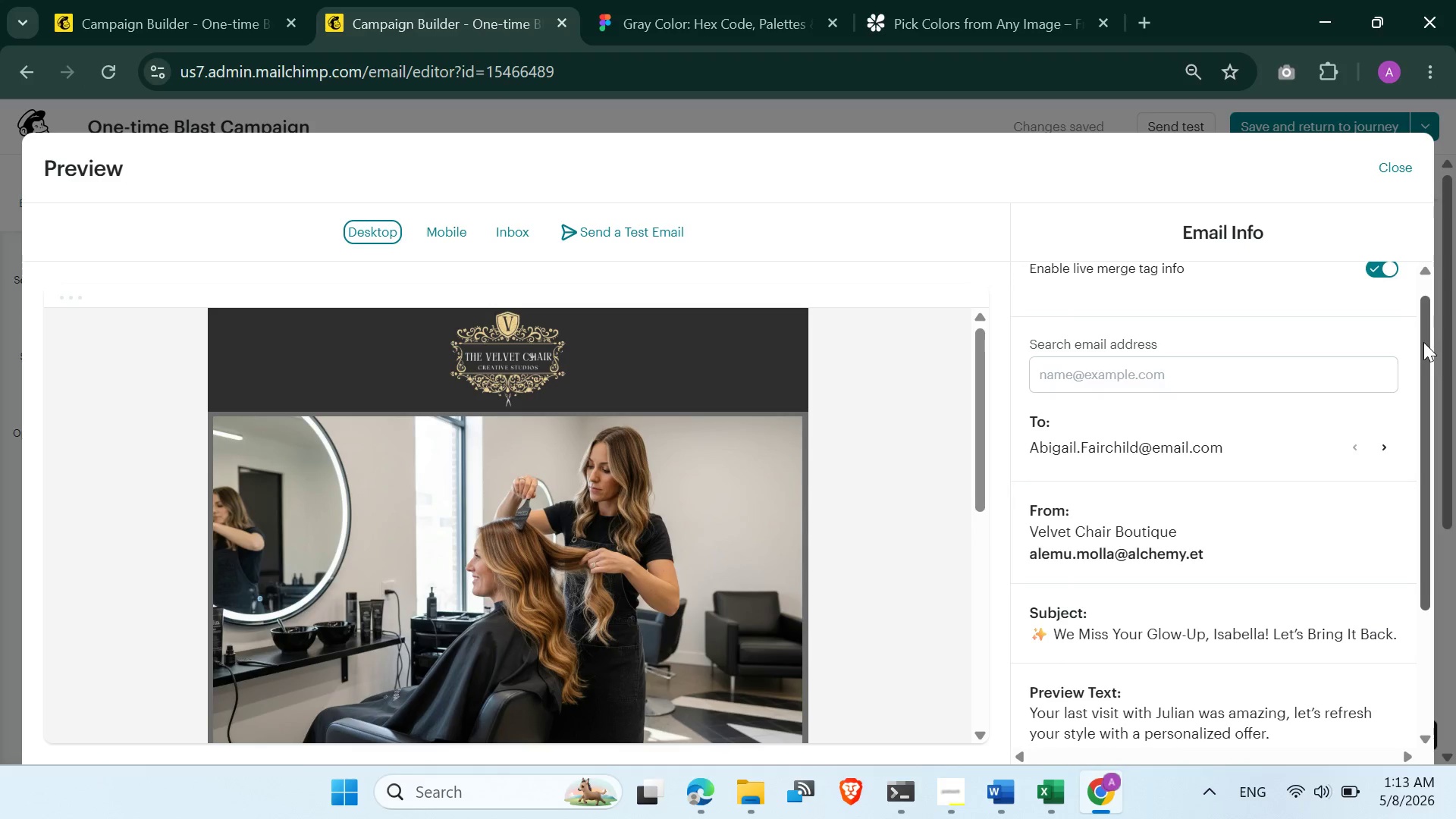 
key(PrintScreen)
 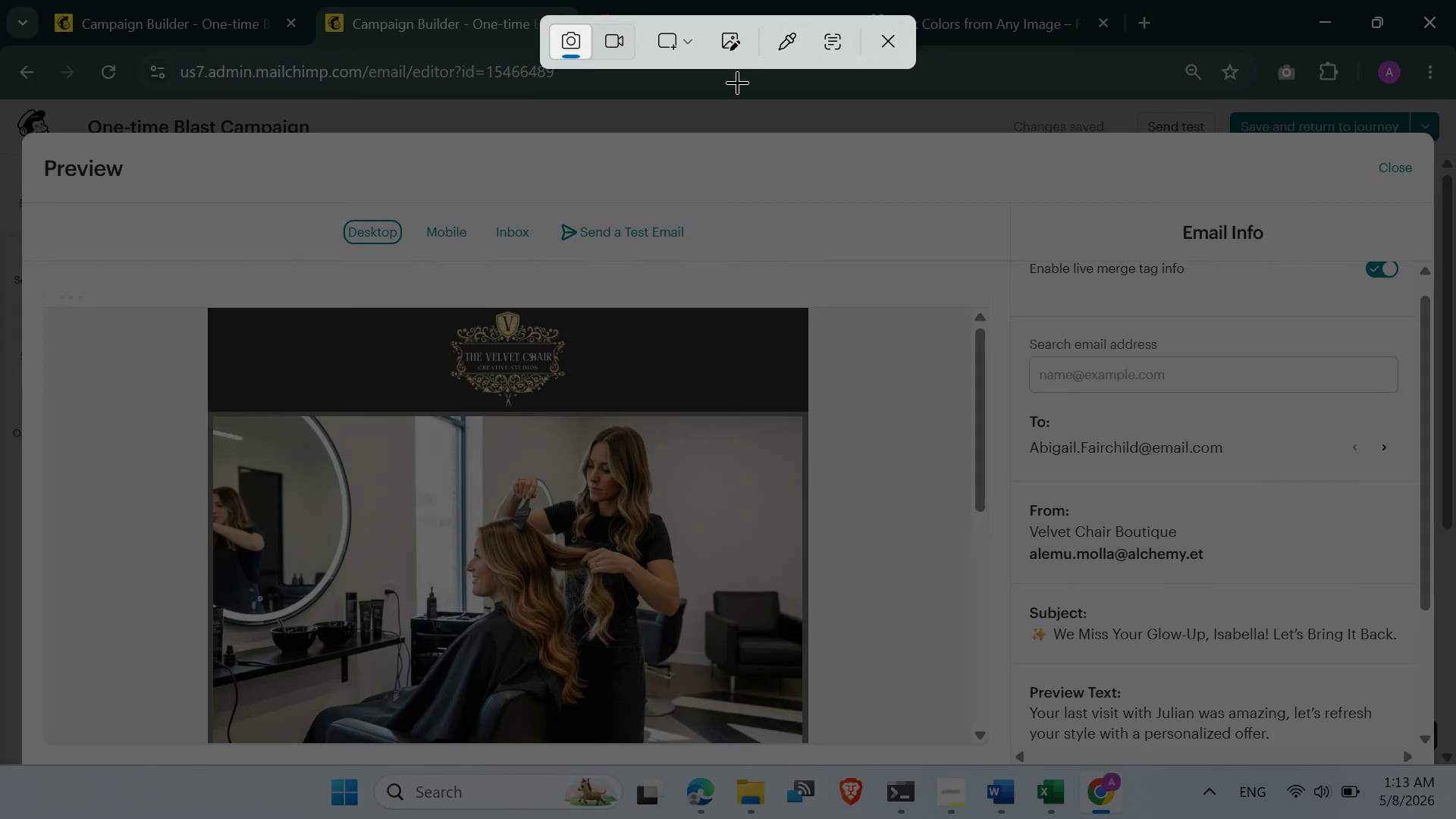 
left_click([698, 42])
 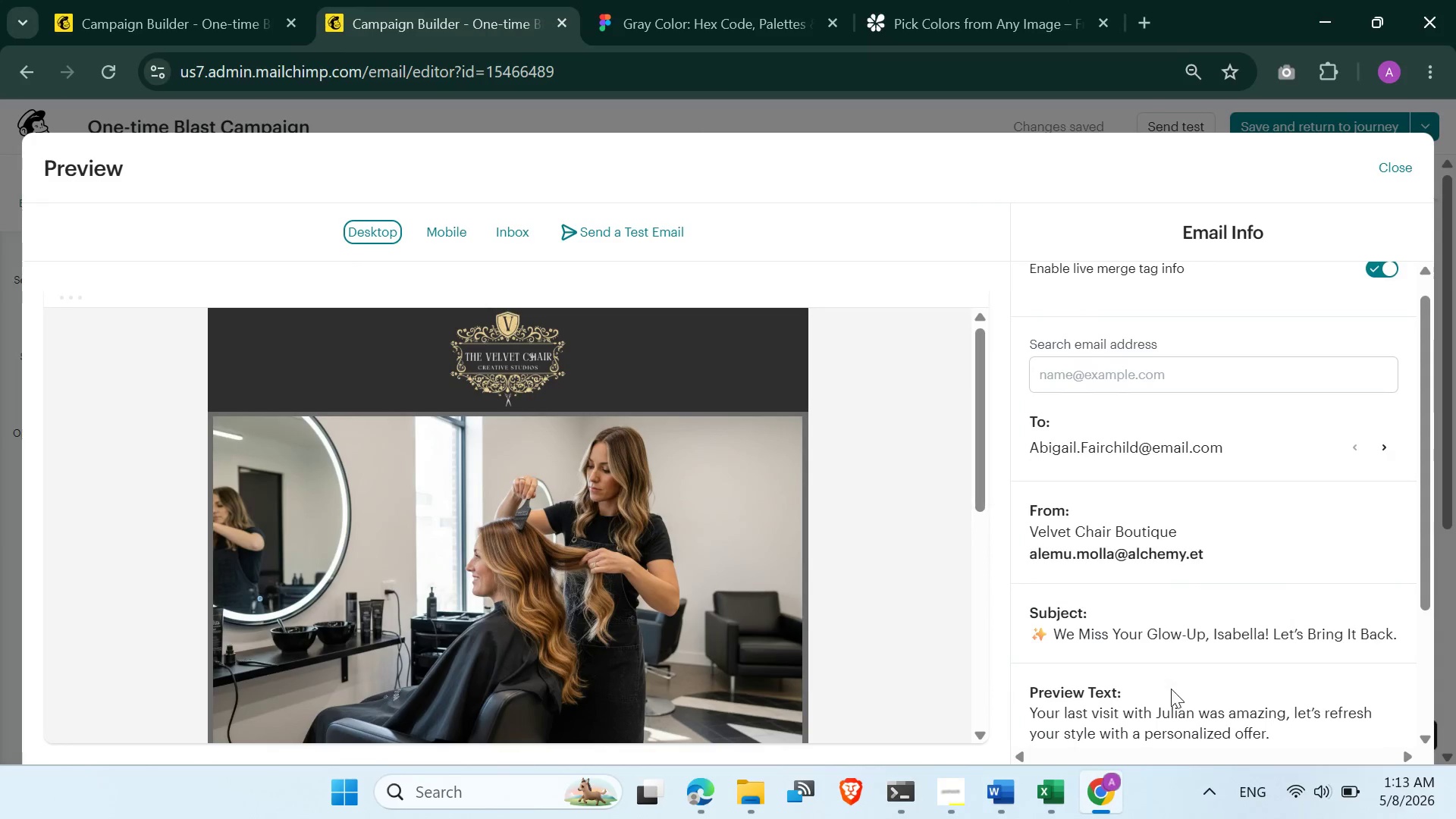 
wait(6.31)
 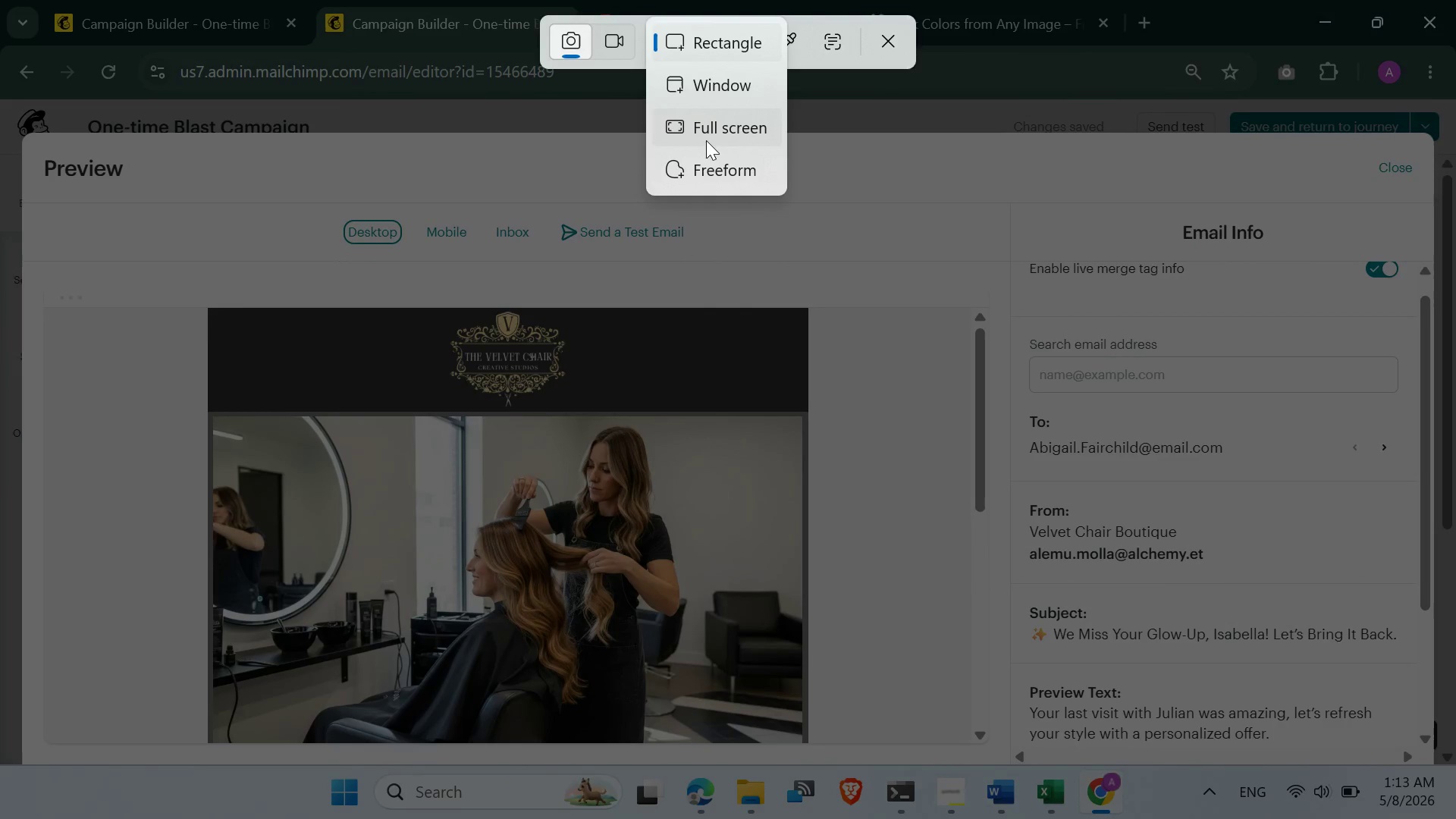 
left_click([1181, 504])
 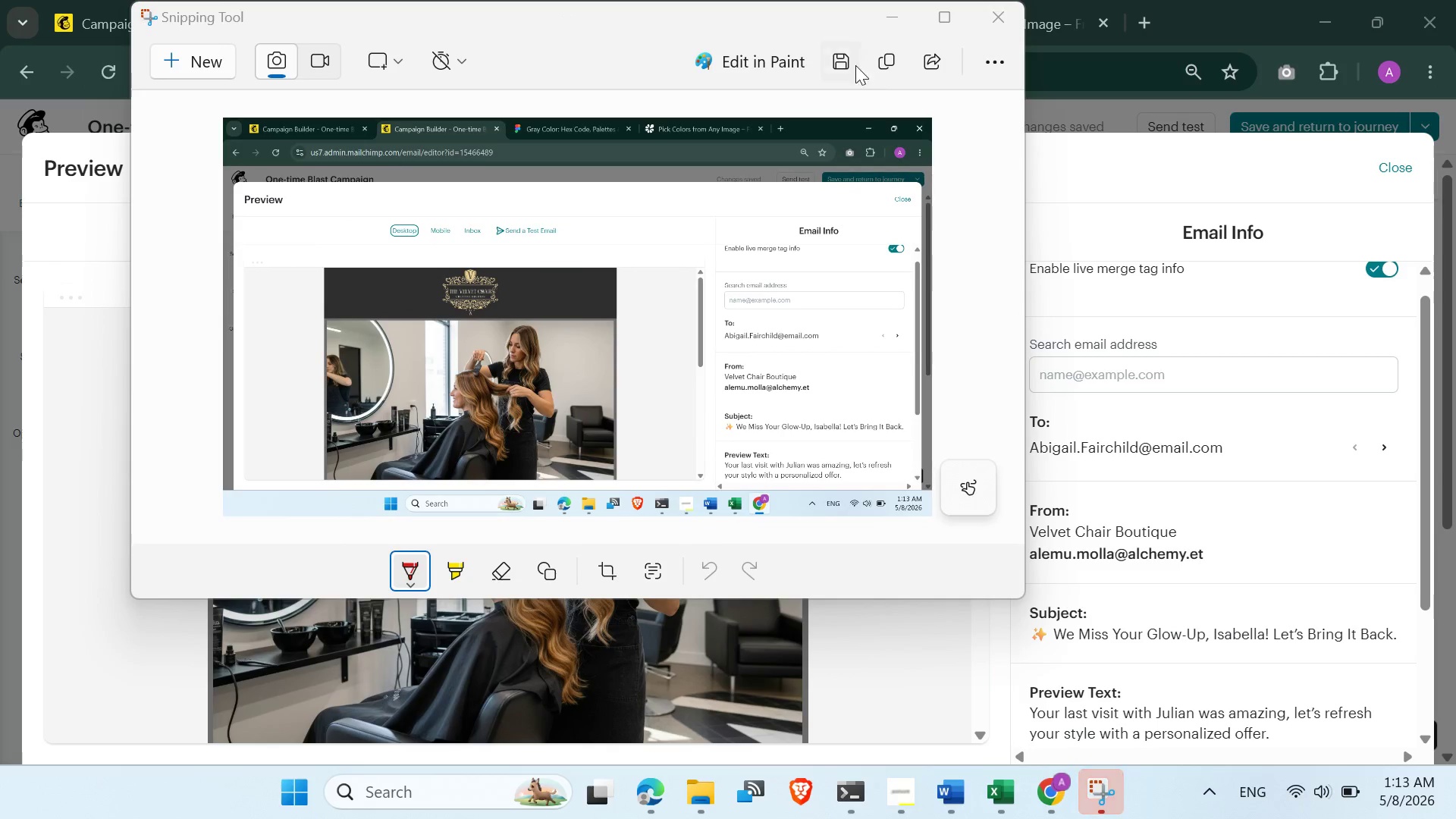 
wait(8.96)
 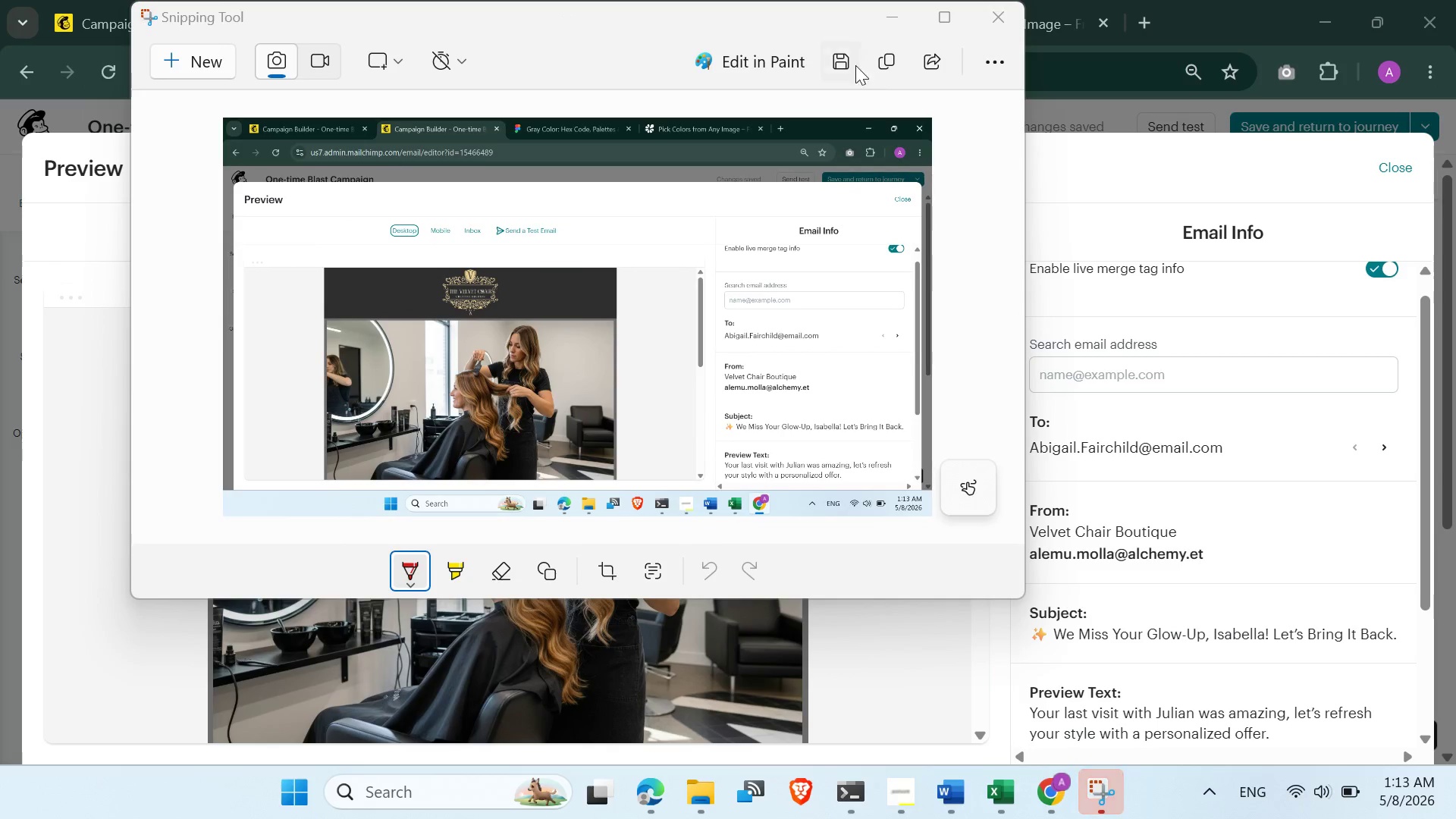 
mouse_move([662, 268])
 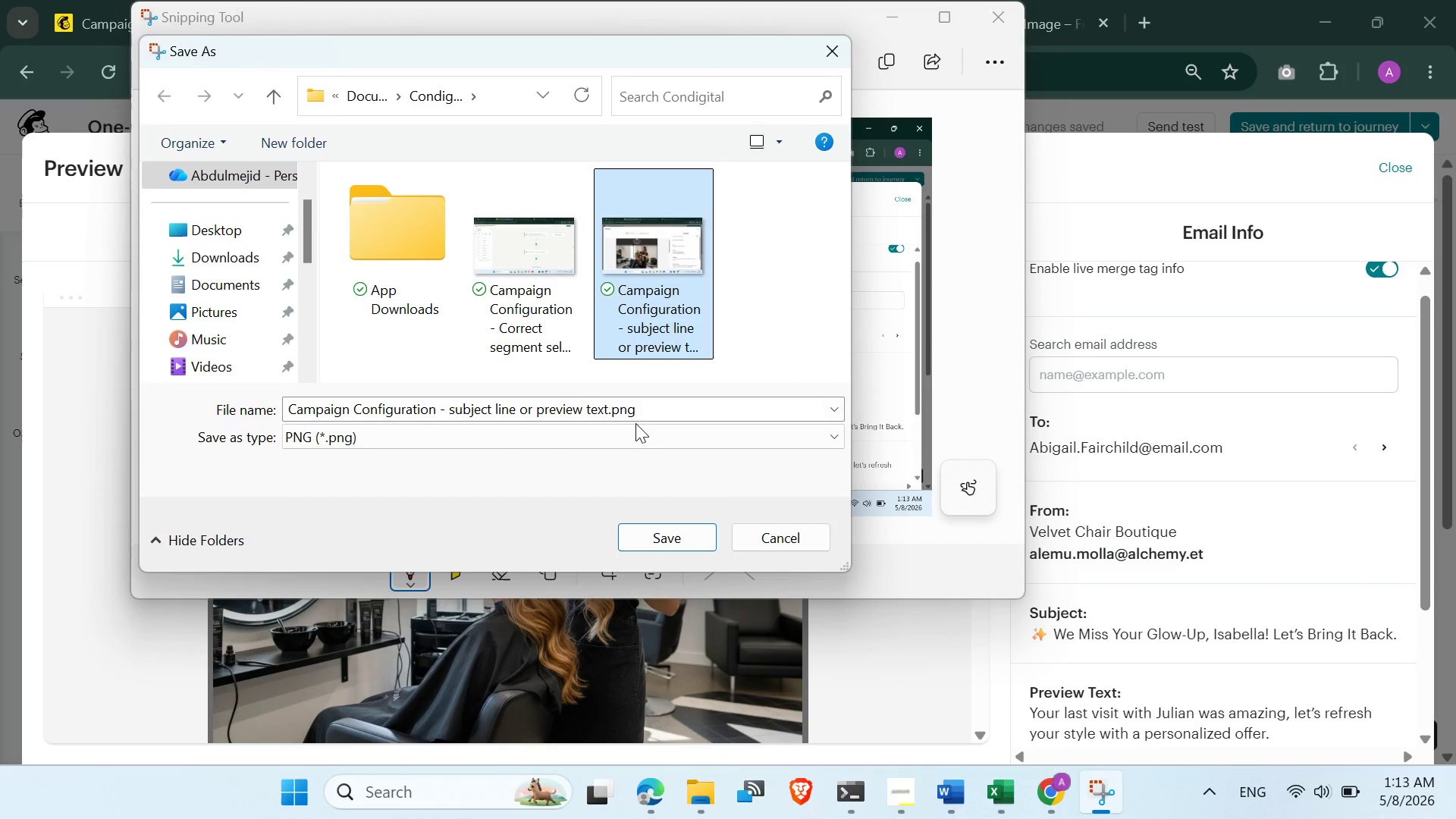 
left_click([657, 401])
 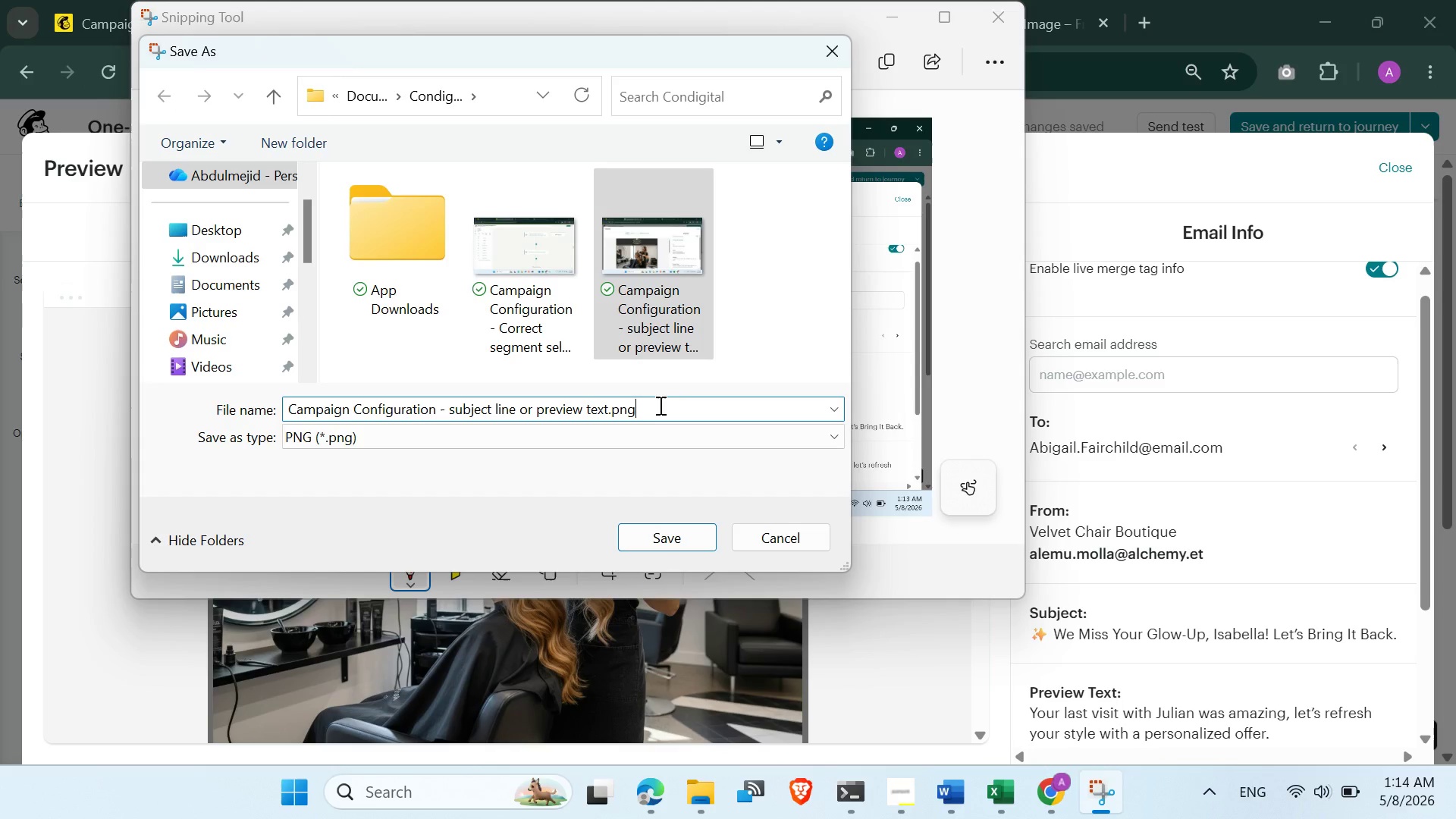 
key(Backspace)
key(Backspace)
key(Backspace)
key(Backspace)
type( with populated data)
 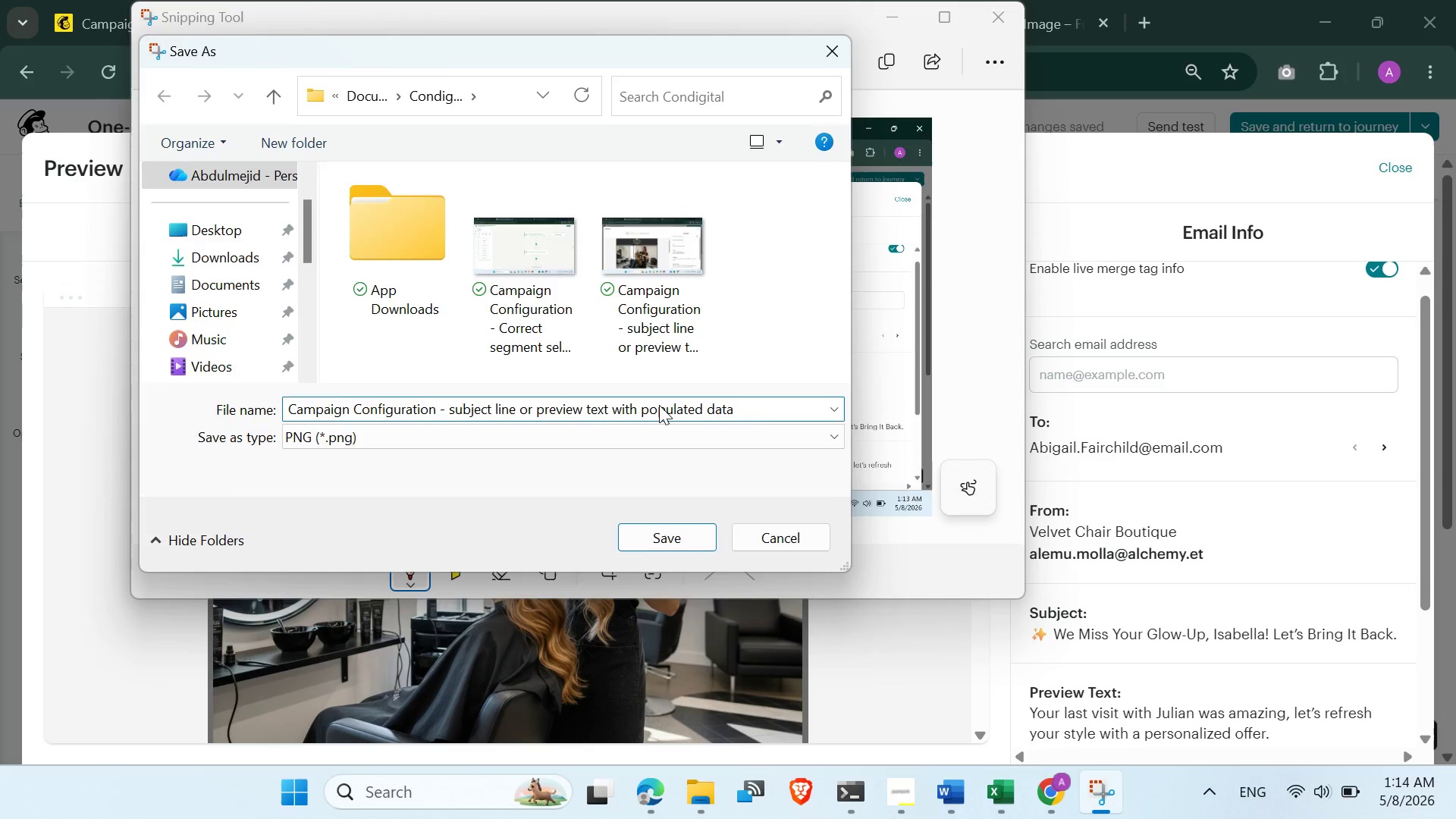 
key(Enter)
 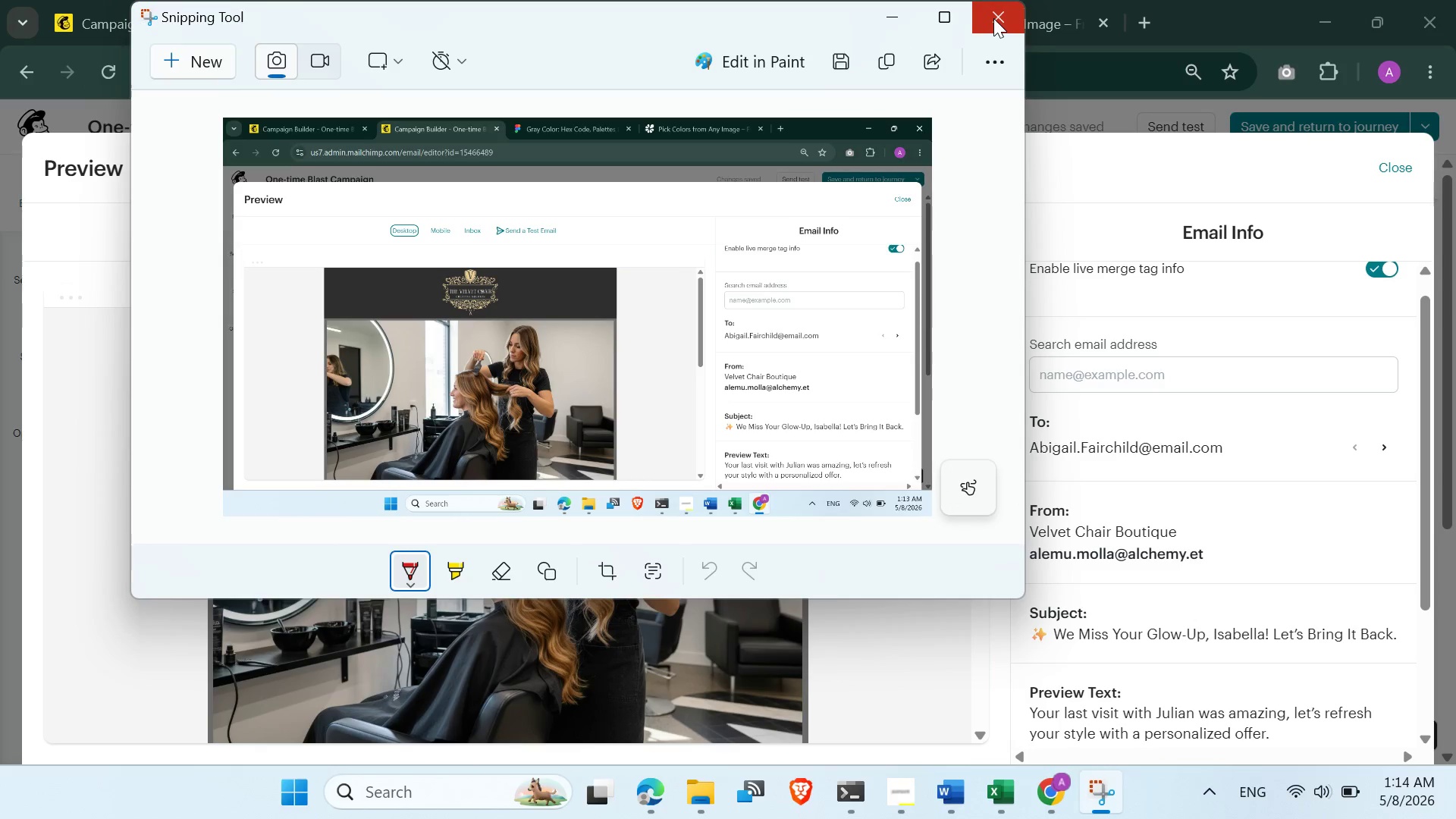 
left_click([993, 18])
 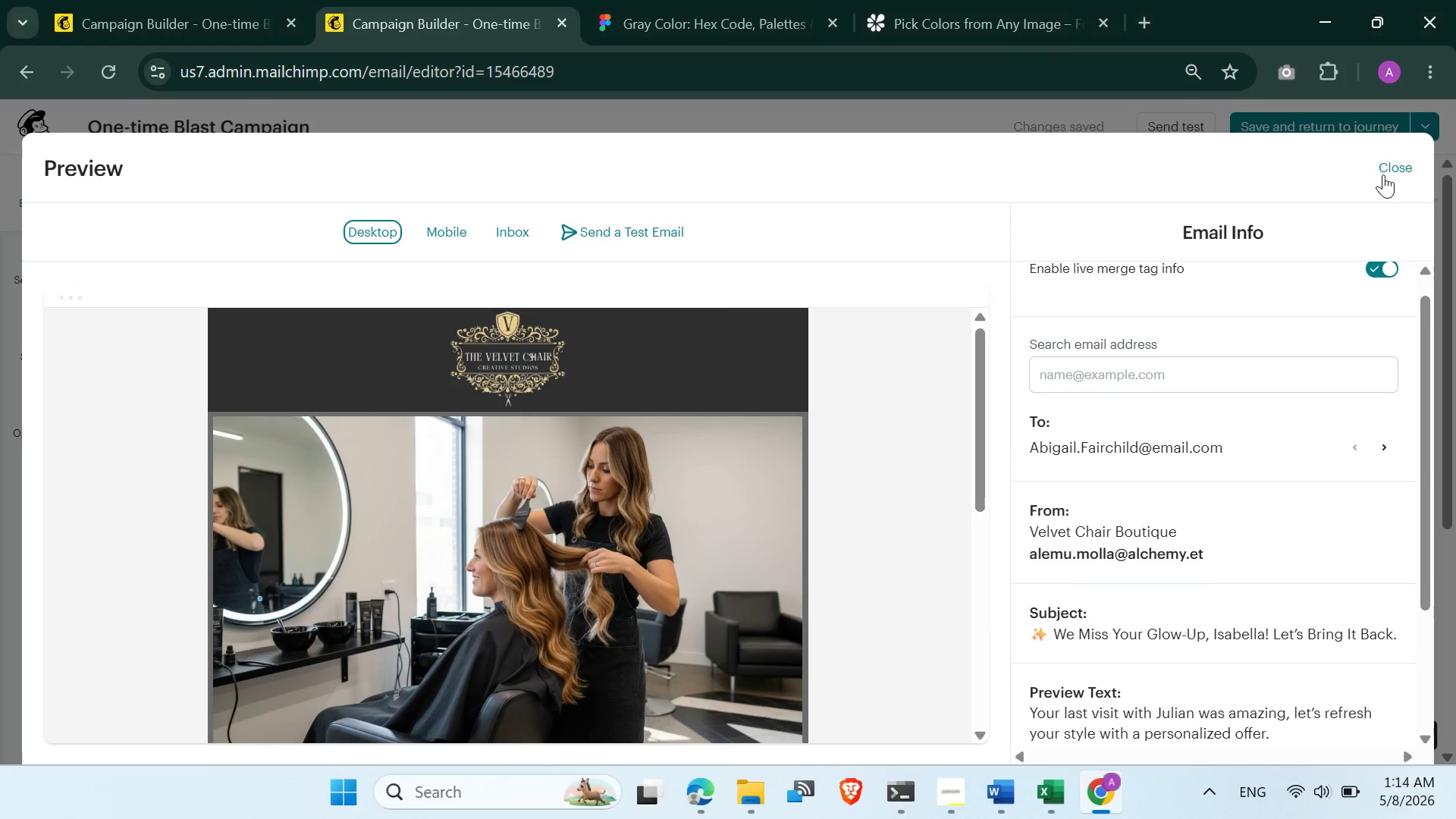 
left_click([1386, 169])
 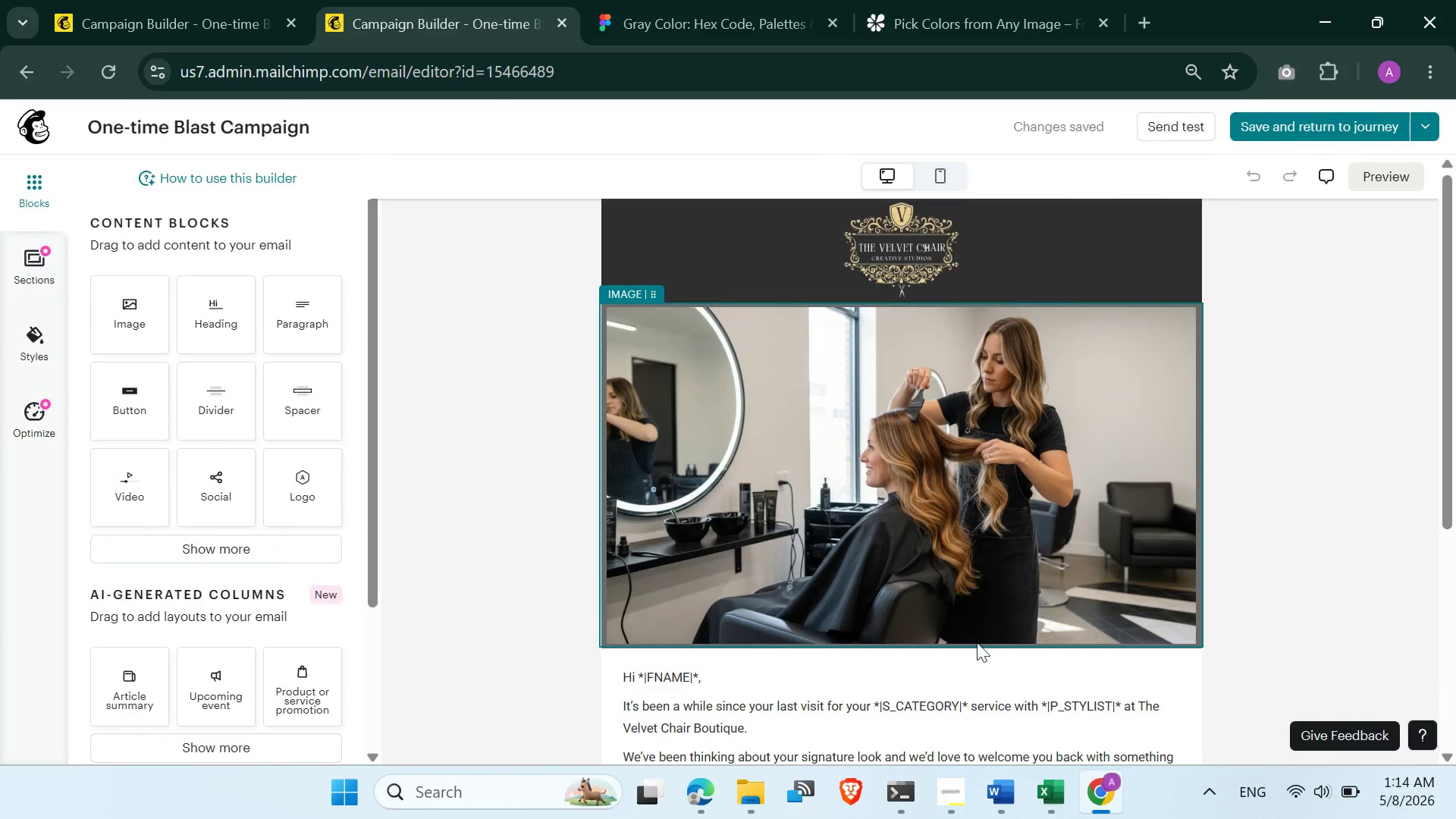 
left_click([959, 795])